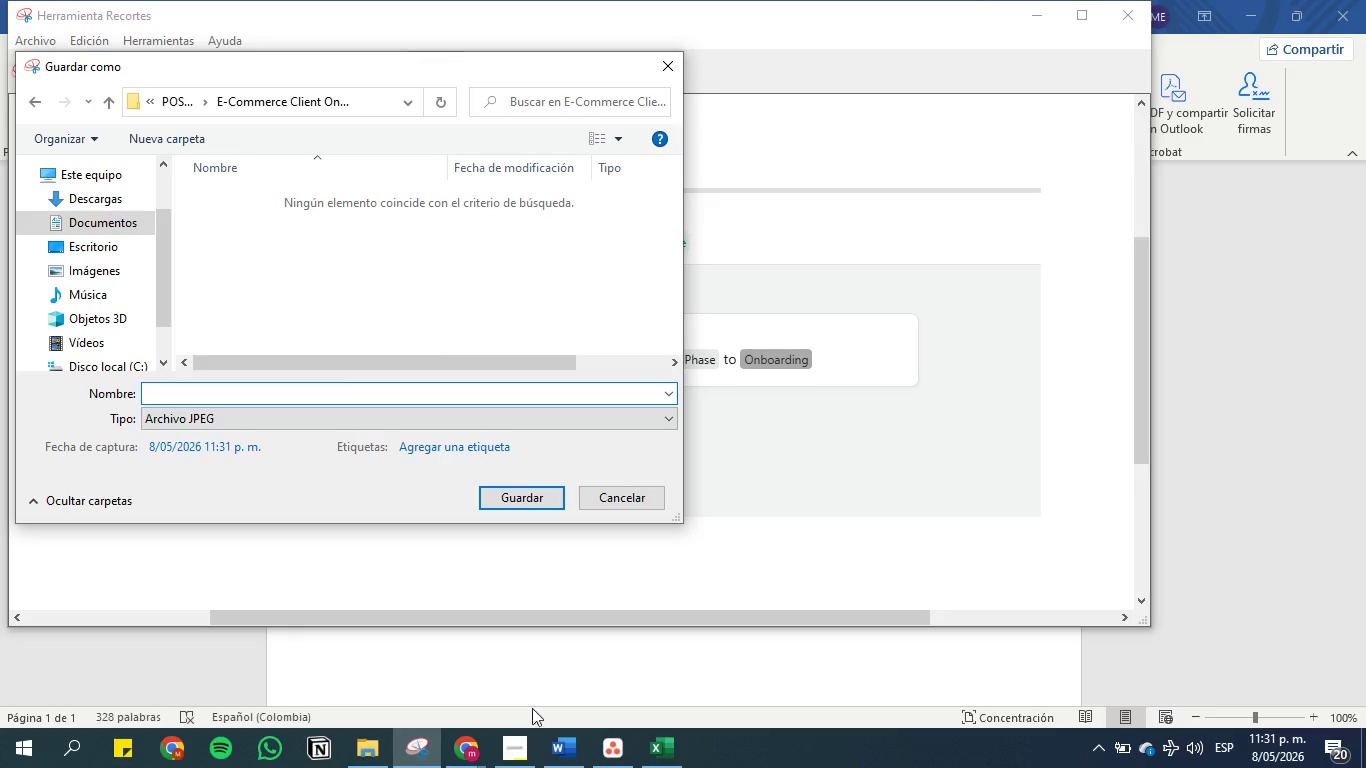 
left_click([555, 754])
 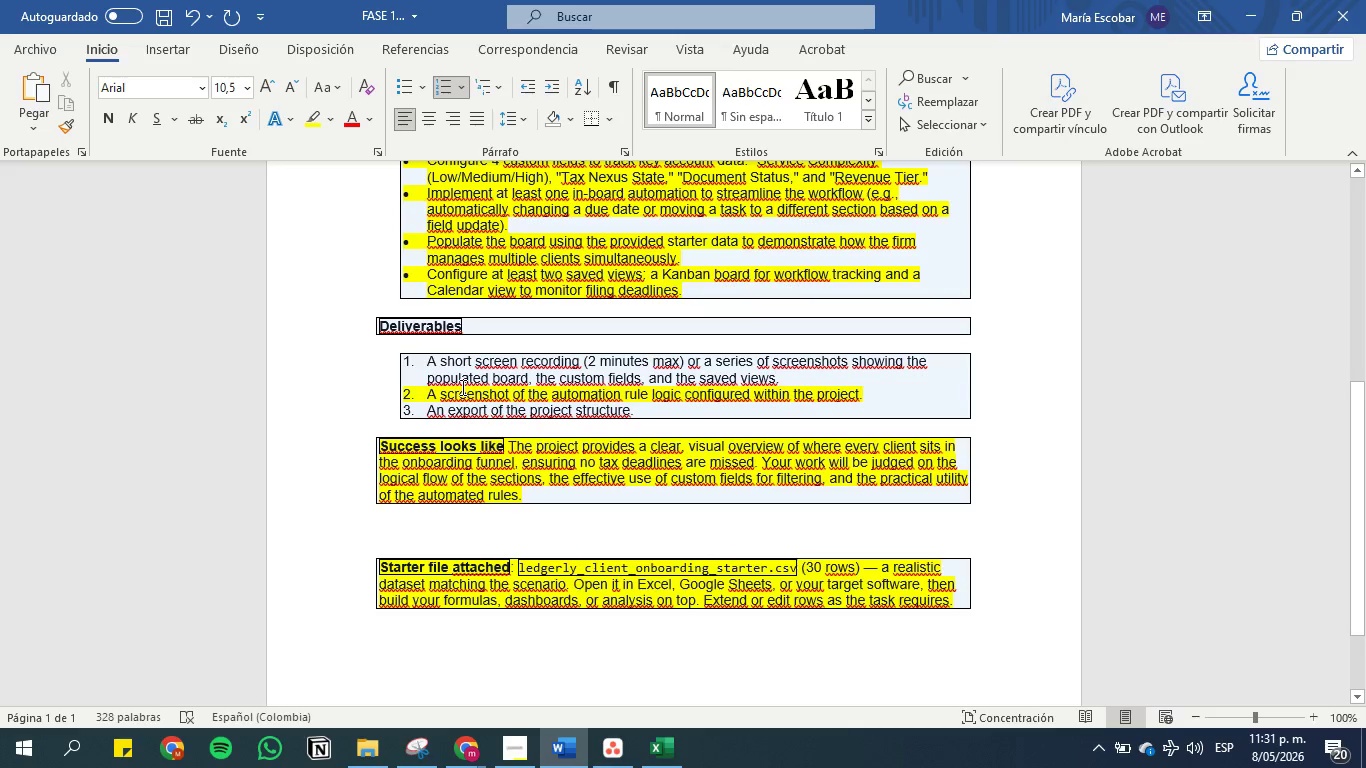 
double_click([461, 387])
 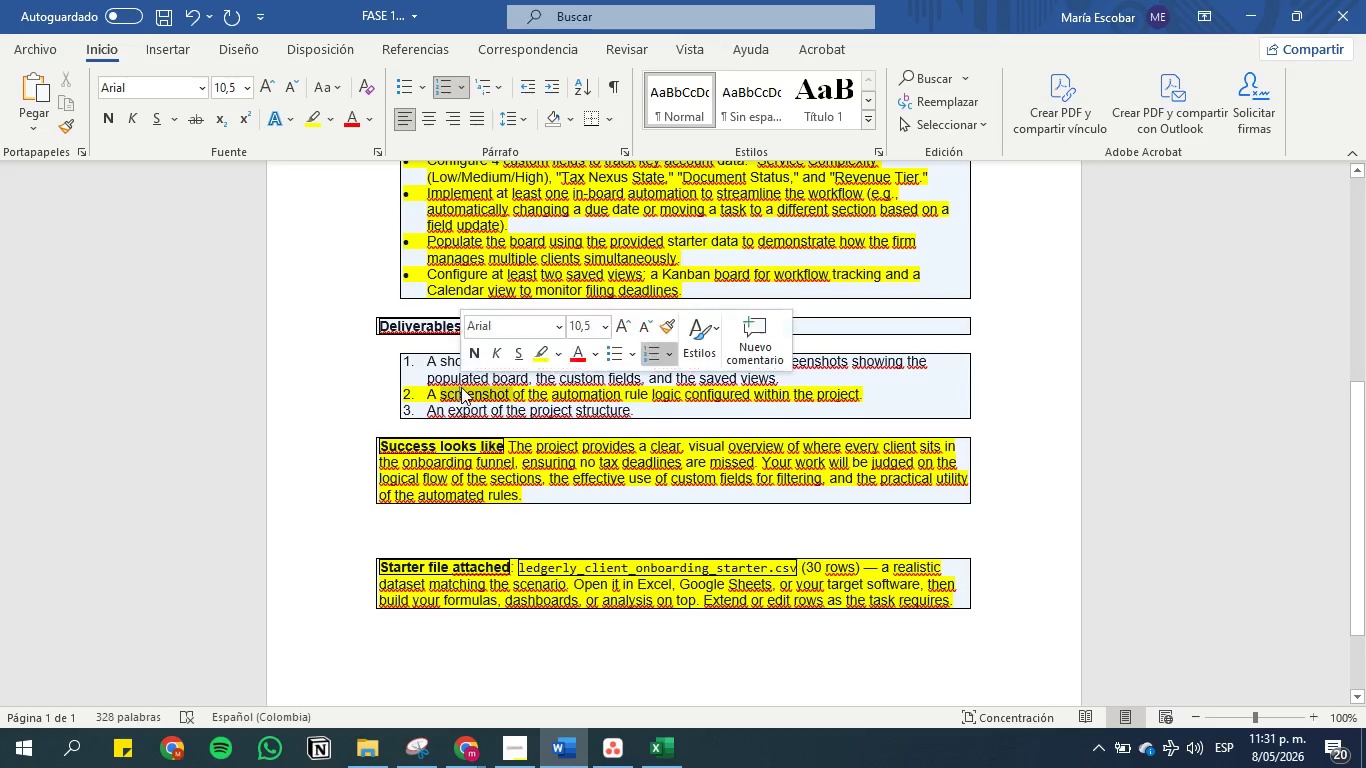 
triple_click([461, 387])
 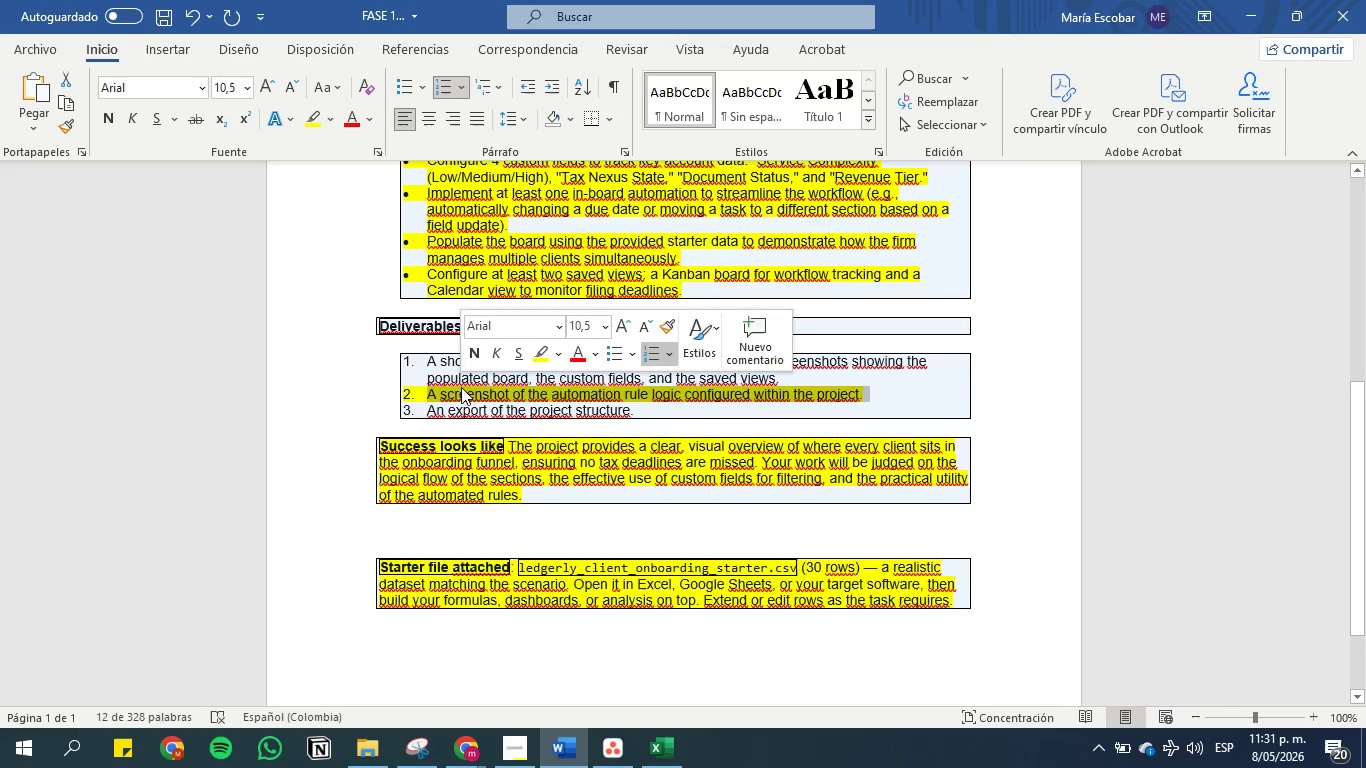 
key(Control+C)
 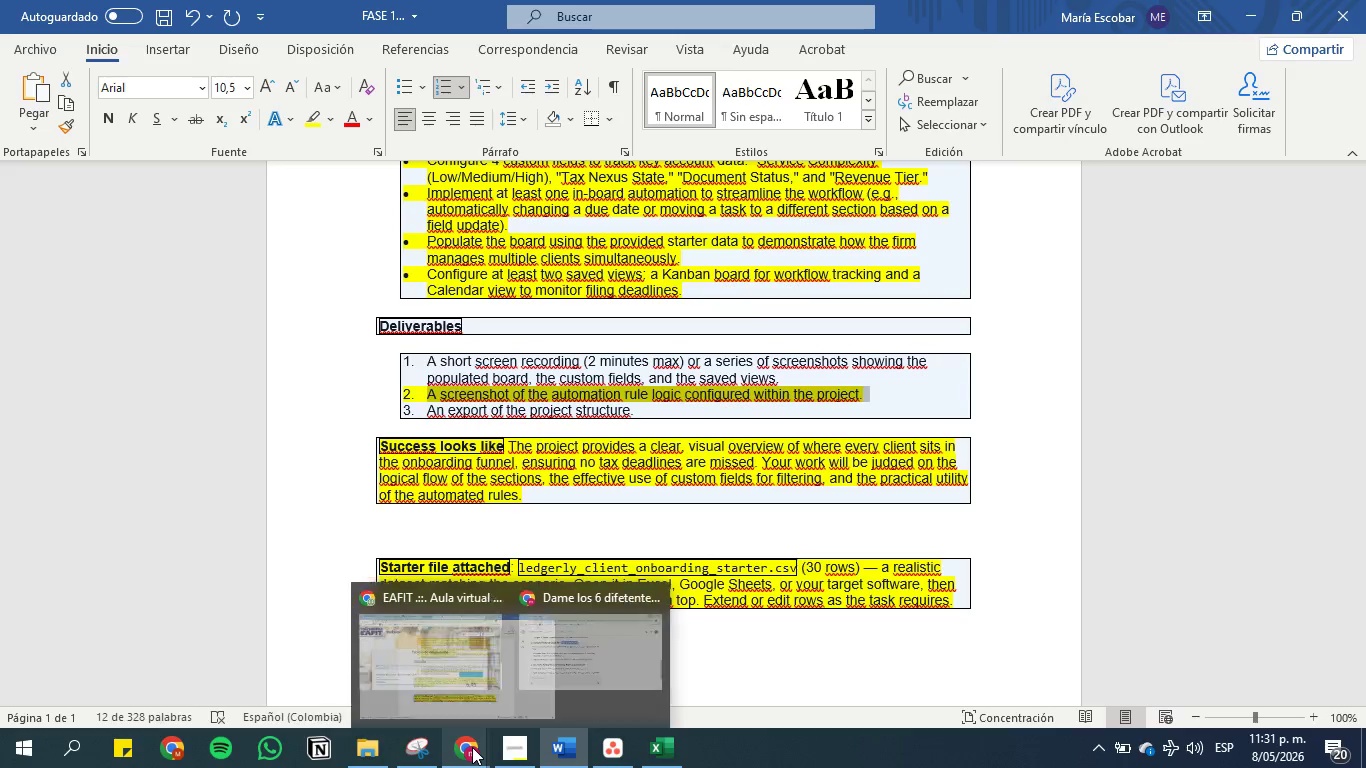 
left_click([410, 747])
 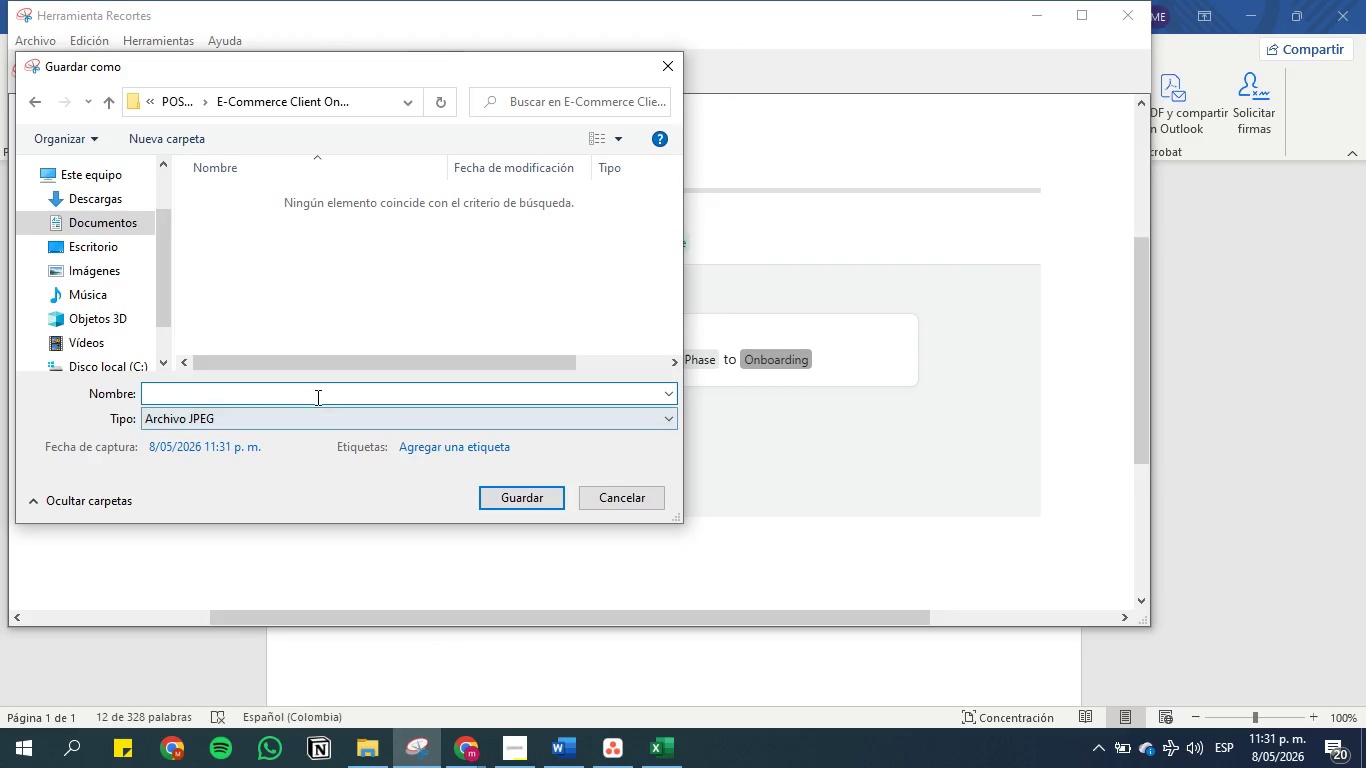 
left_click([316, 393])
 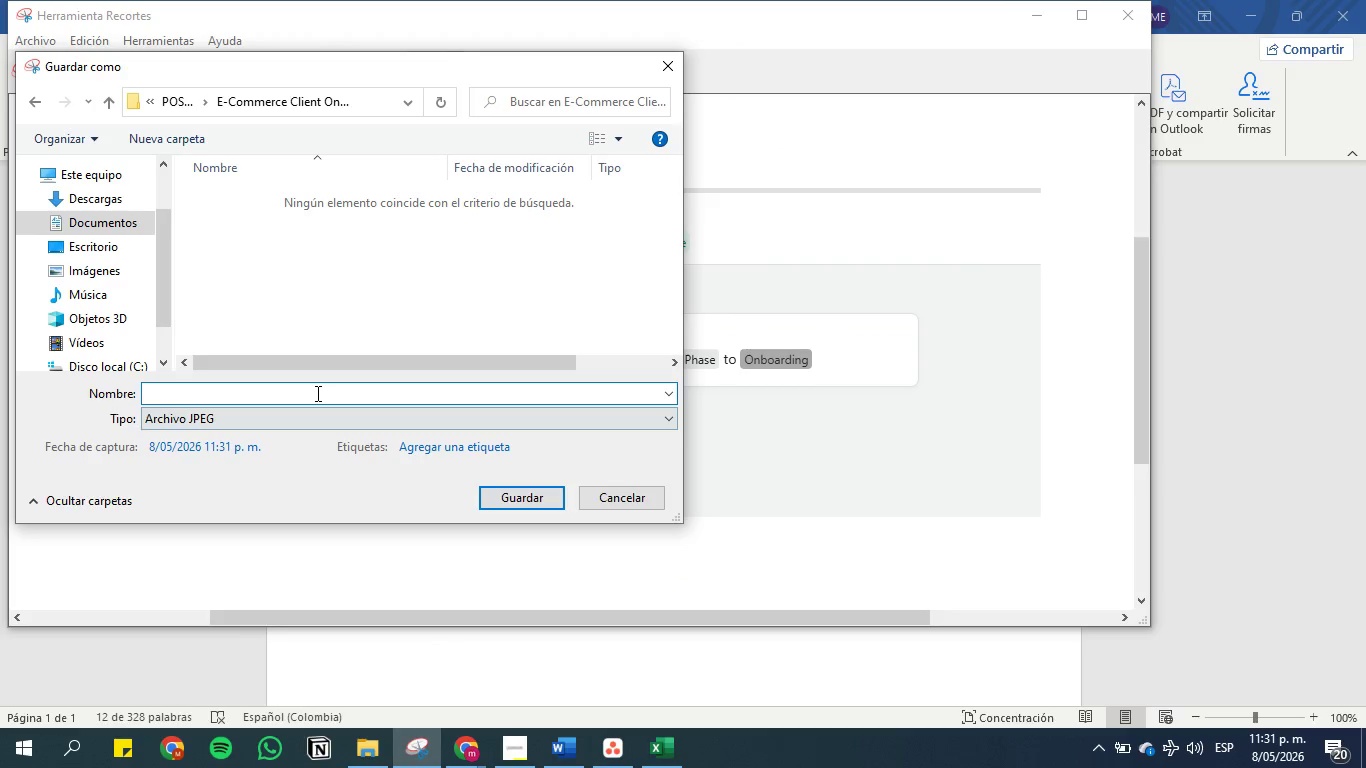 
key(Control+V)
 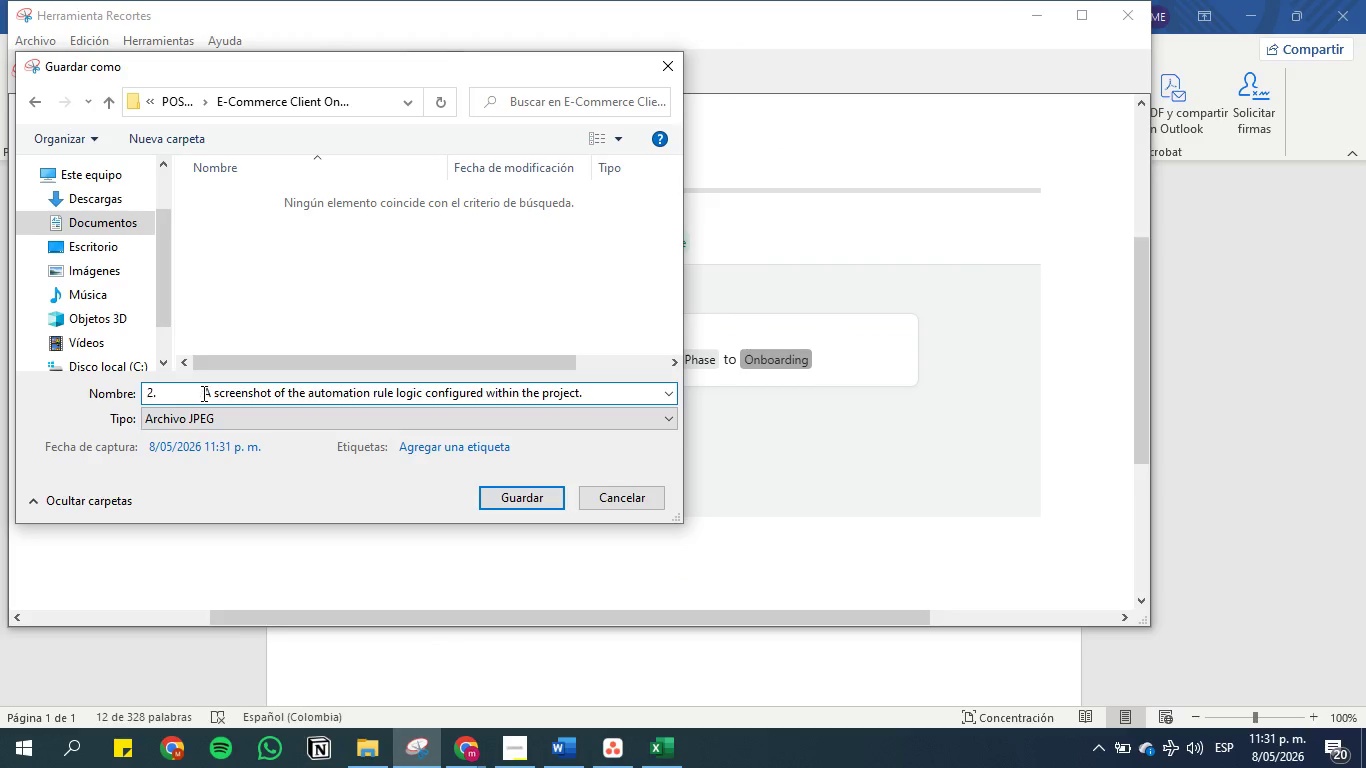 
left_click([202, 393])
 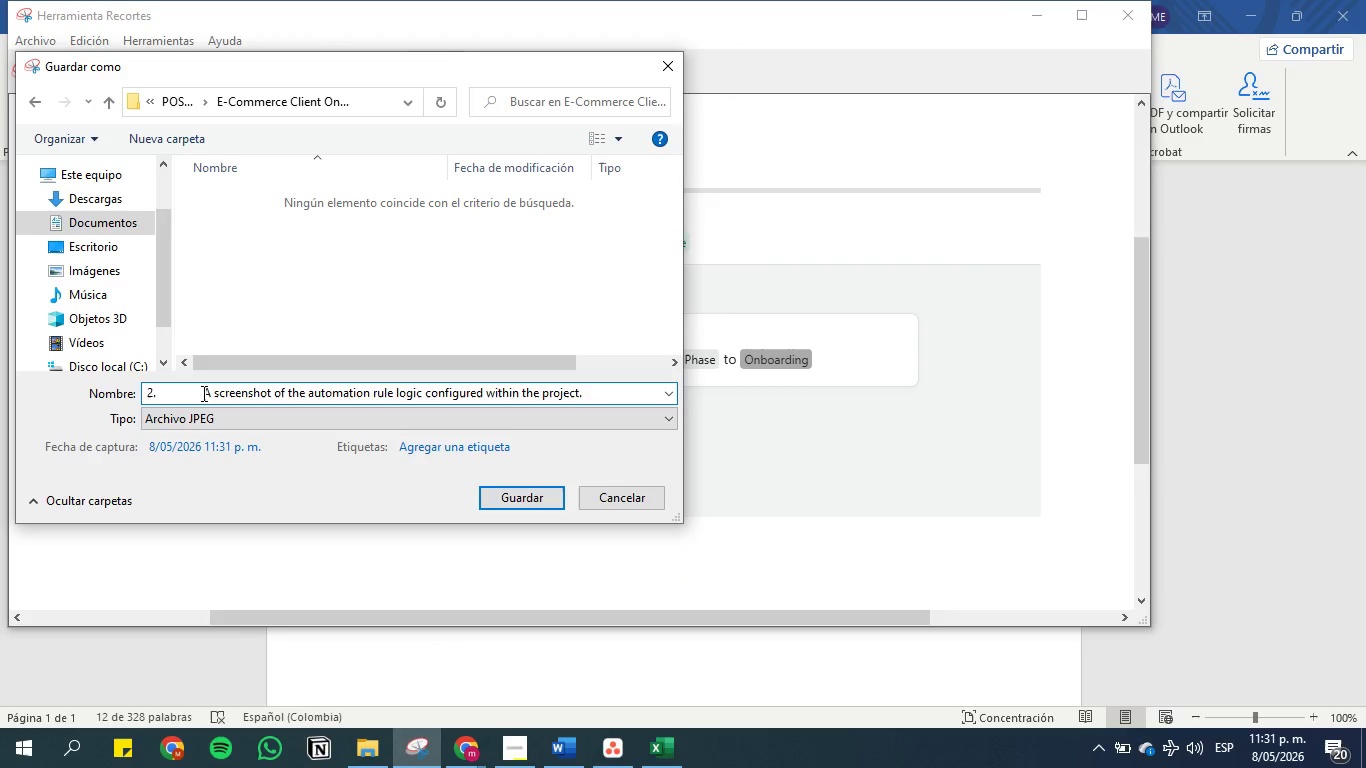 
key(Backspace)
 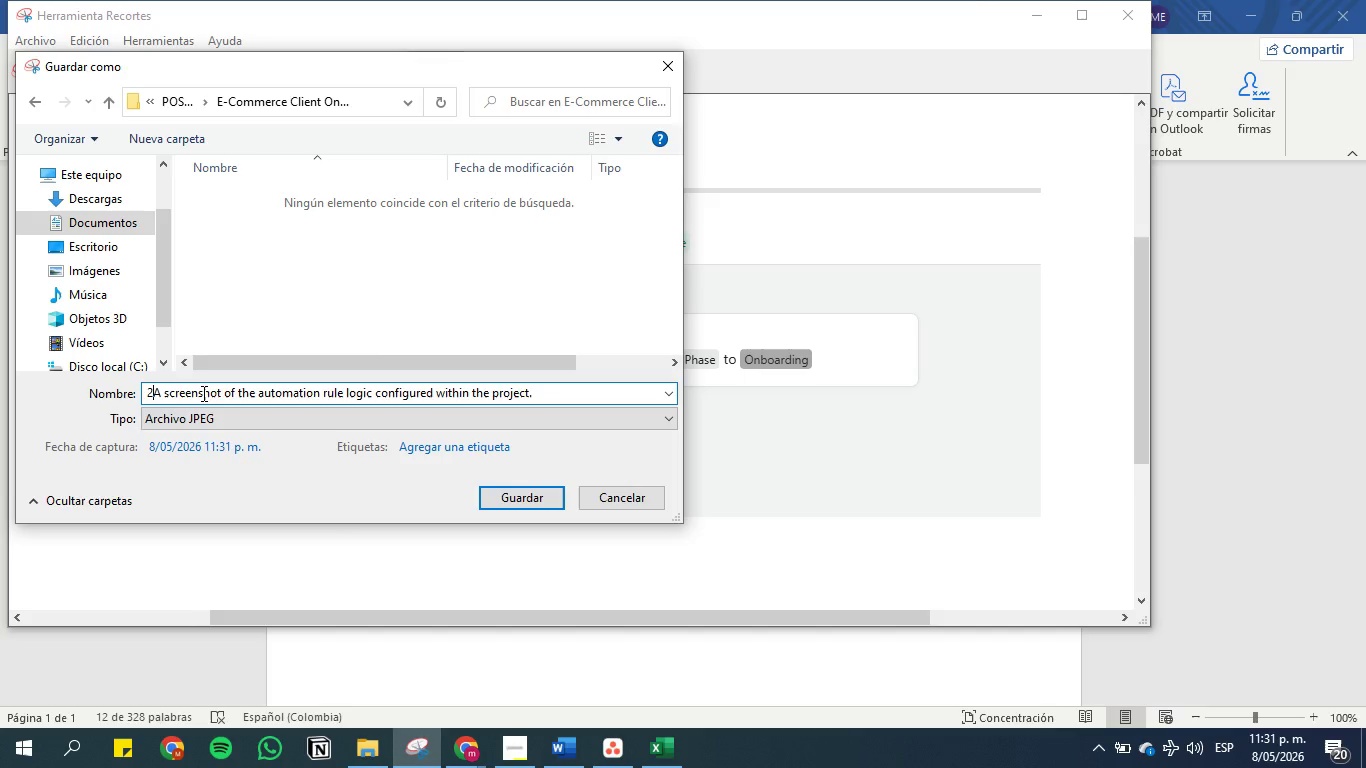 
key(Backspace)
 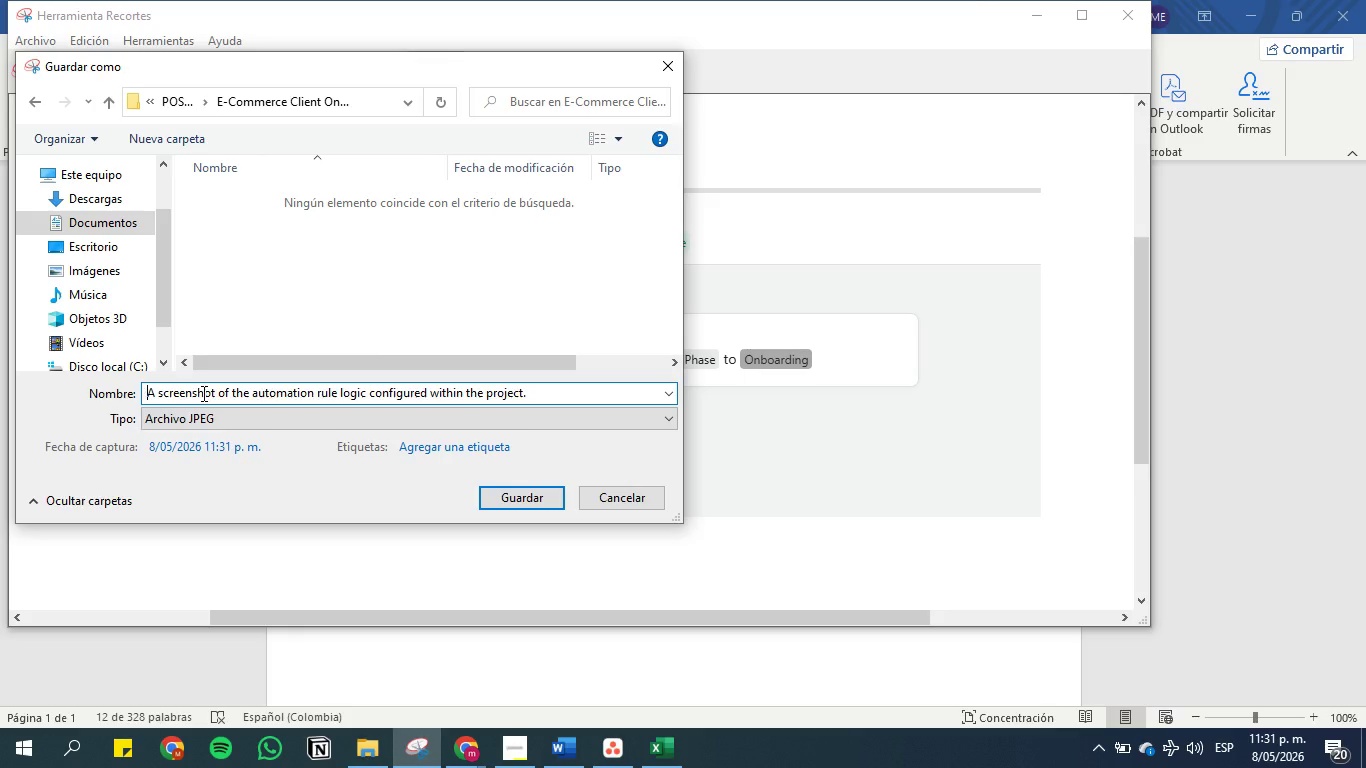 
key(Backspace)
 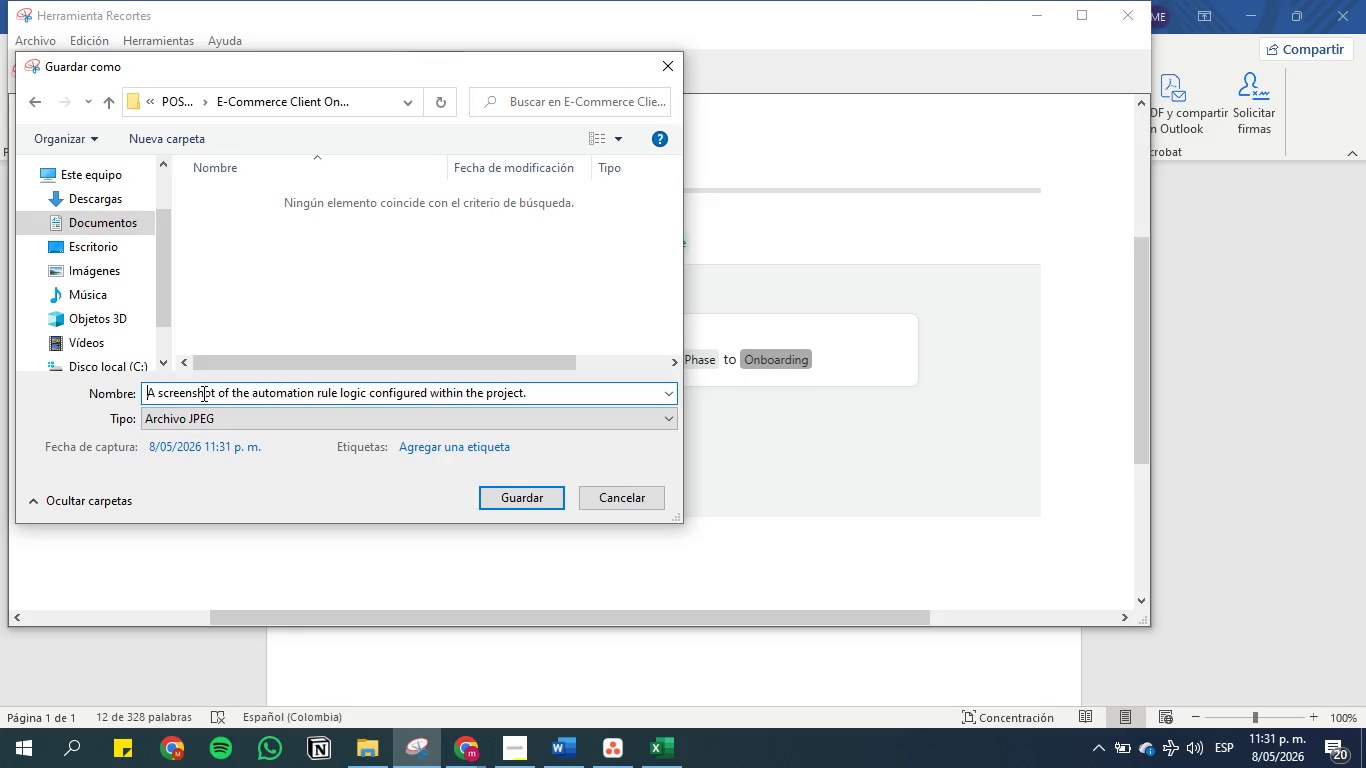 
key(Backspace)
 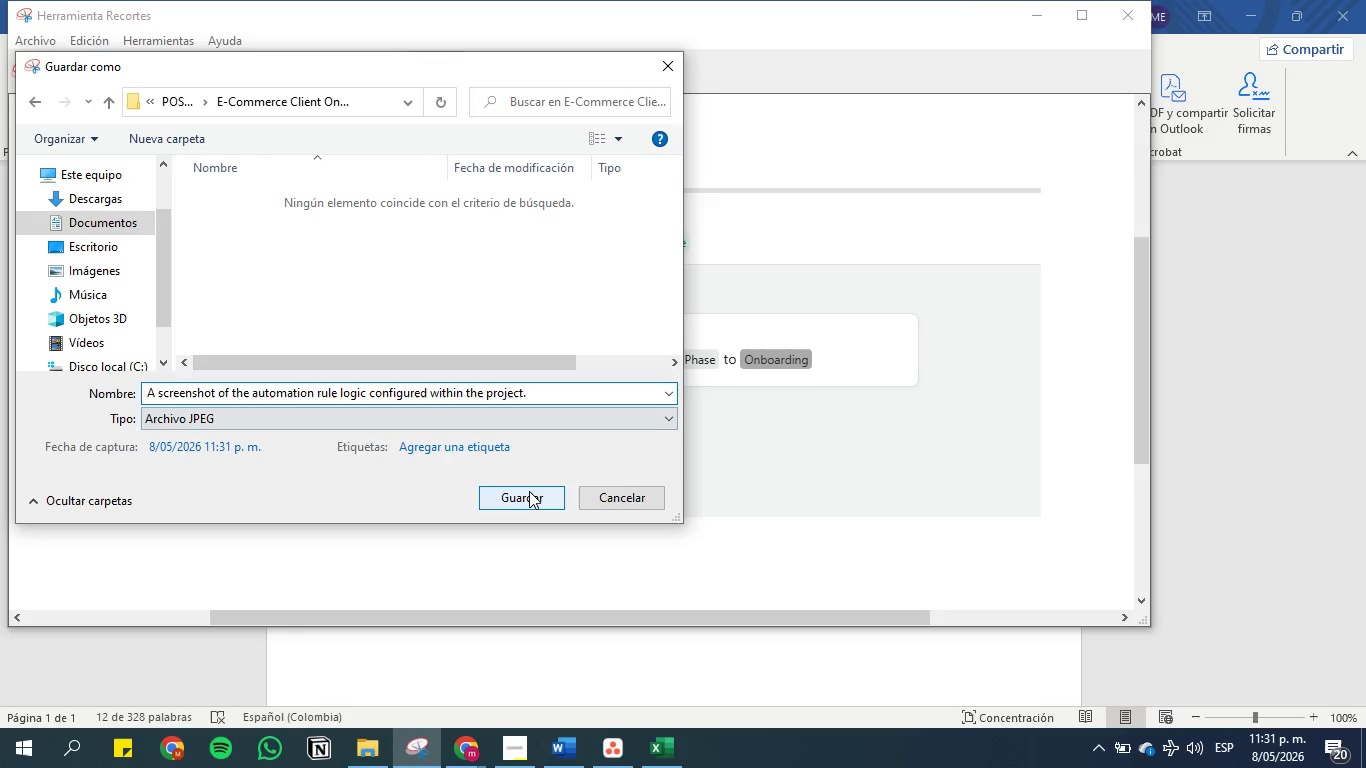 
left_click([529, 491])
 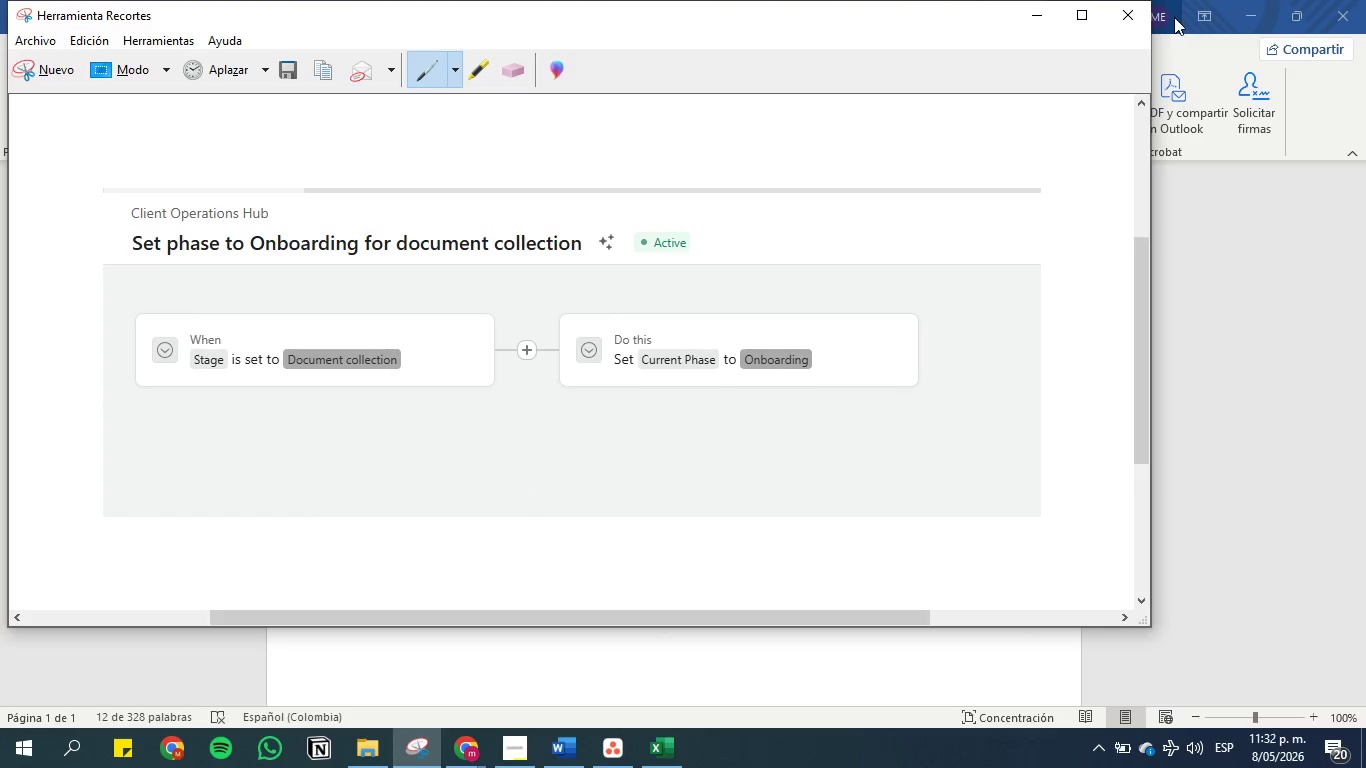 
left_click([1116, 18])
 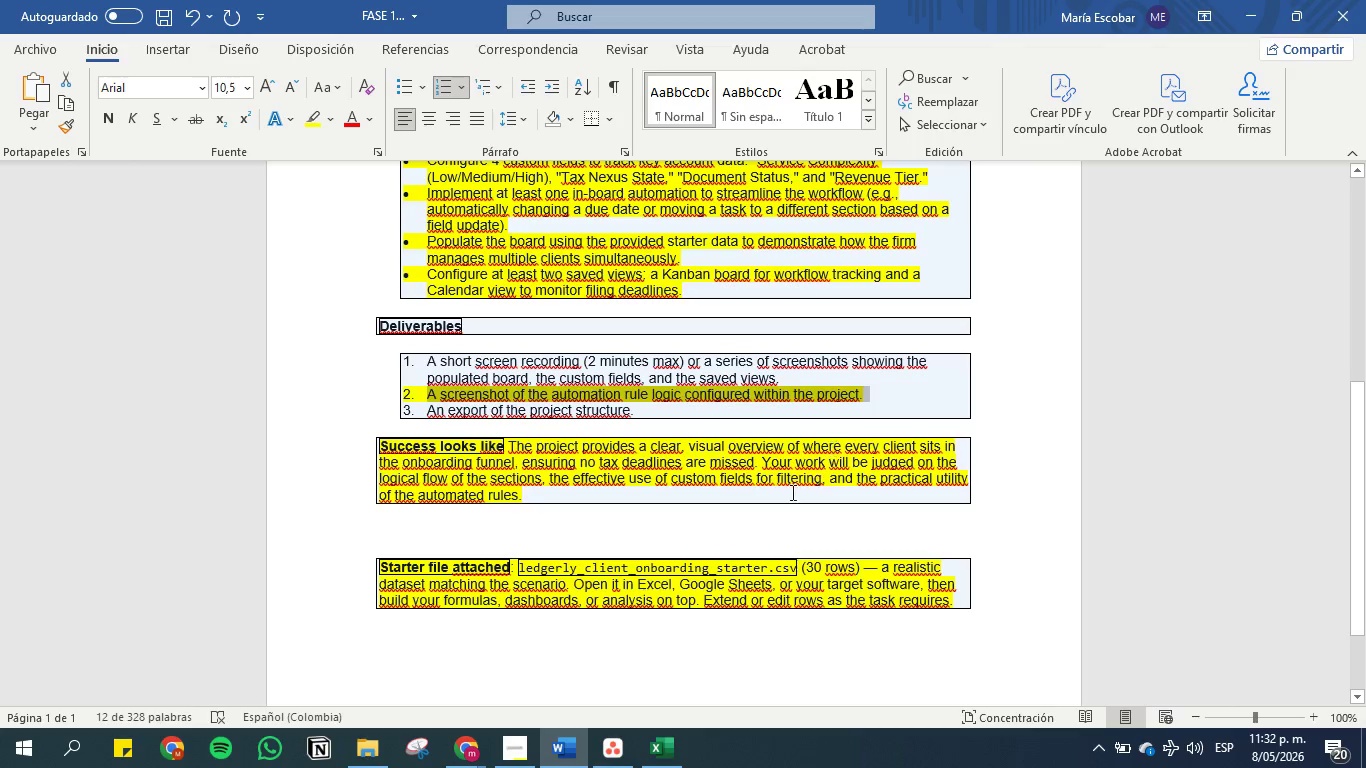 
left_click([698, 397])
 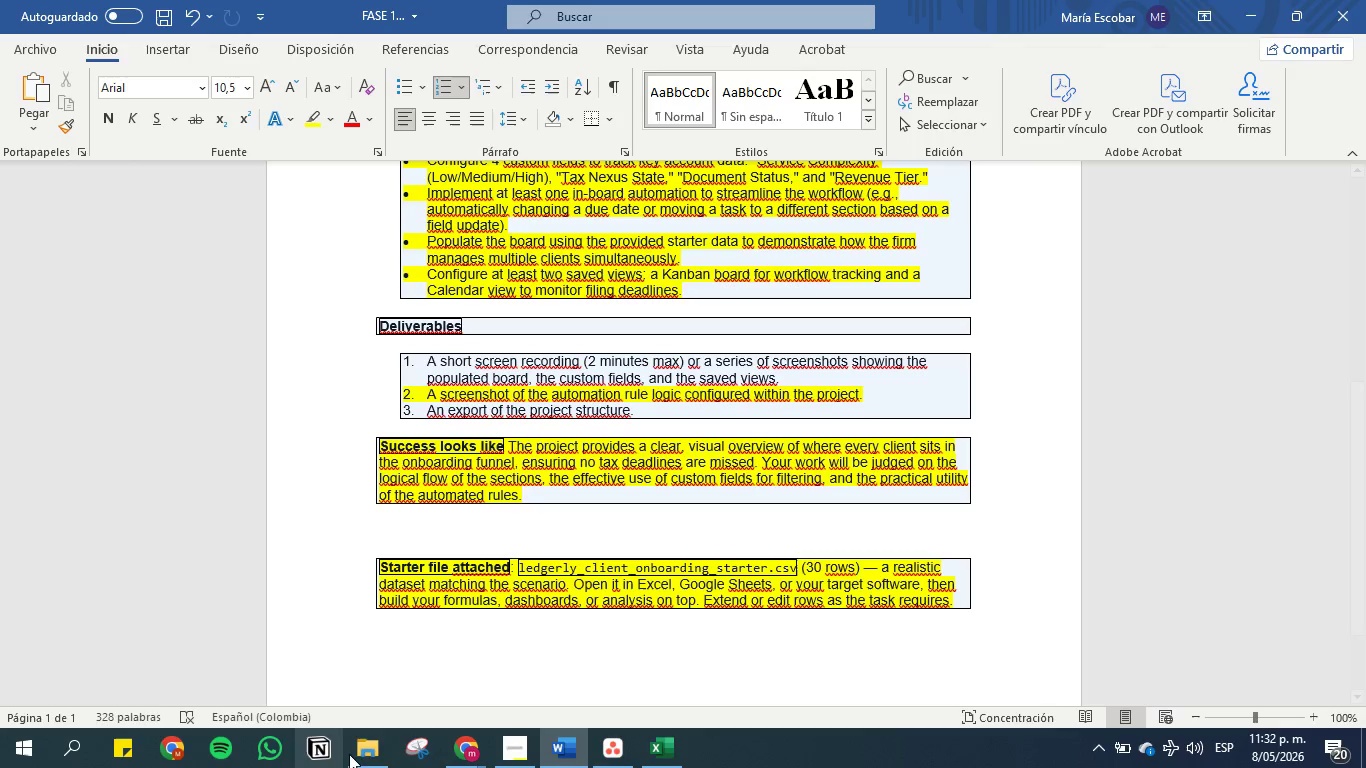 
left_click([358, 752])
 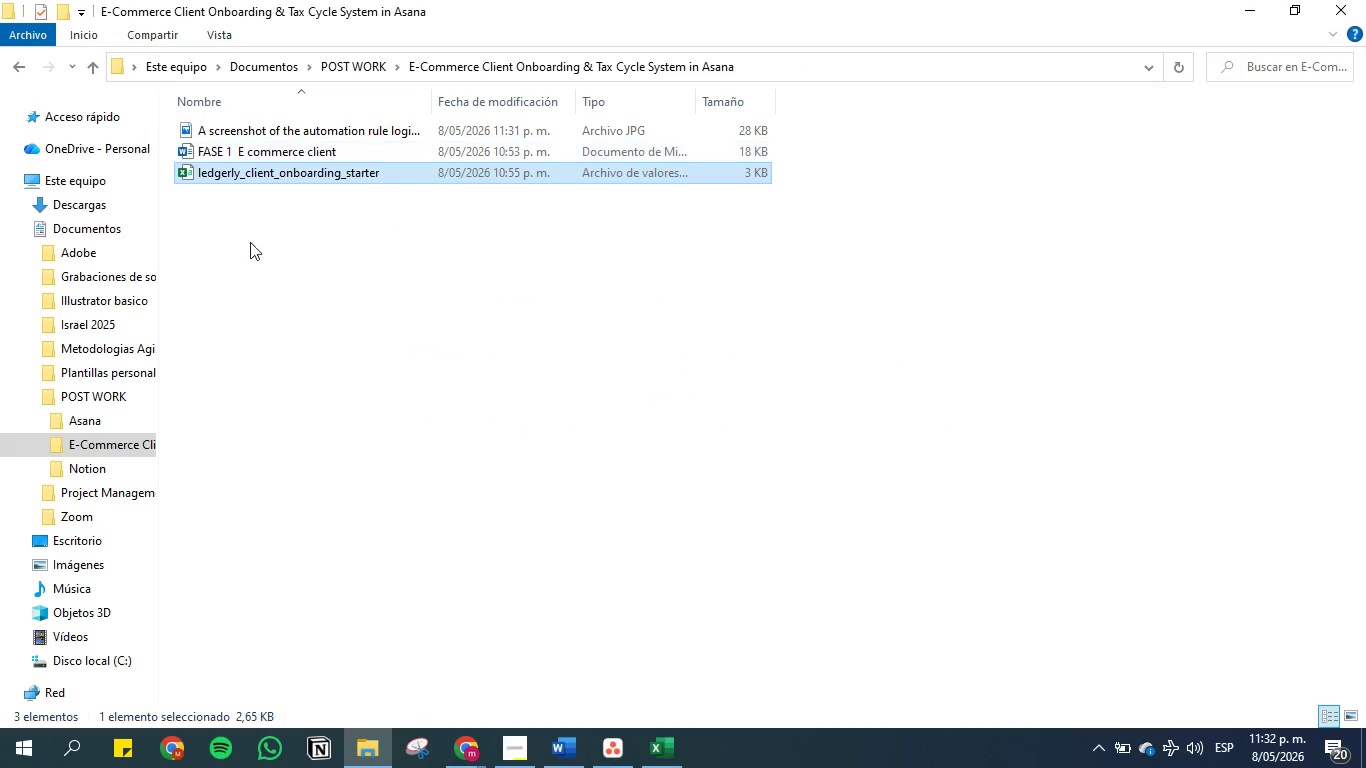 
left_click([264, 309])
 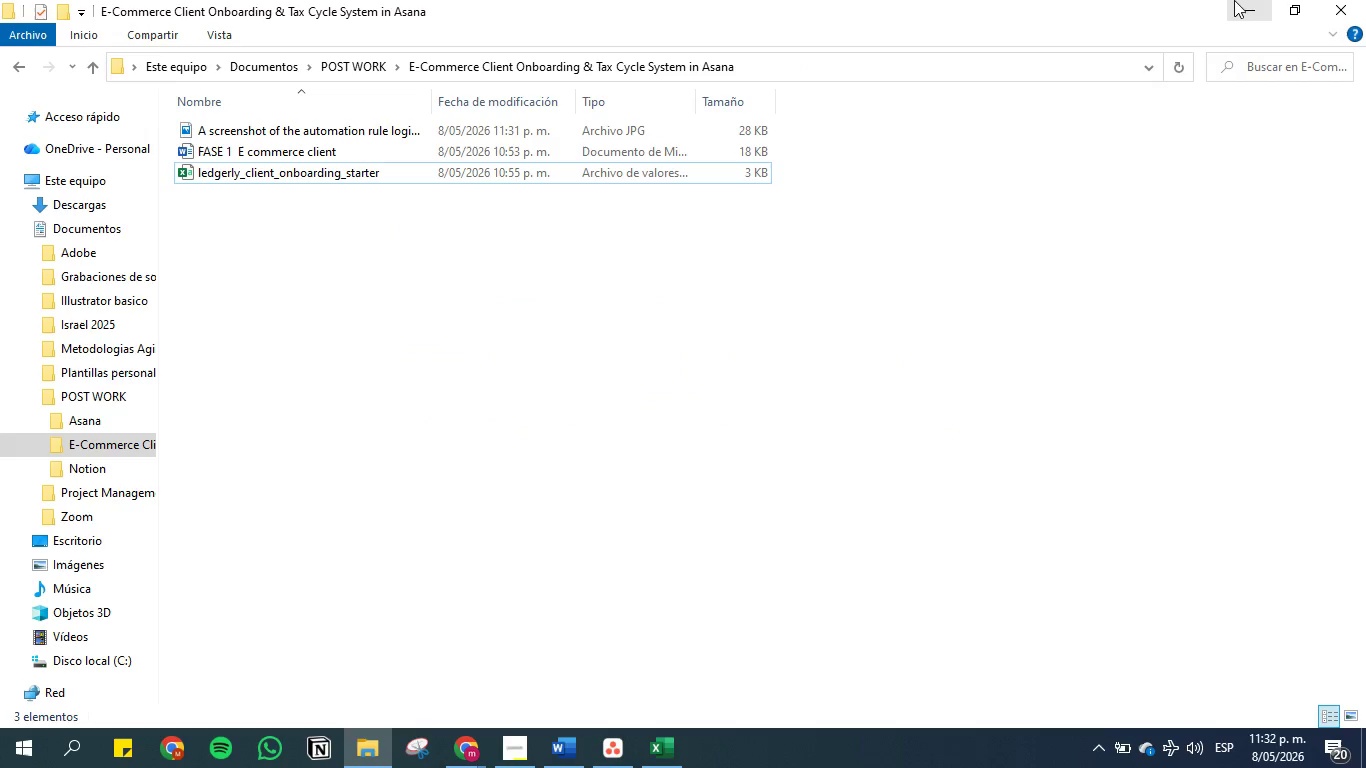 
left_click([1237, 1])
 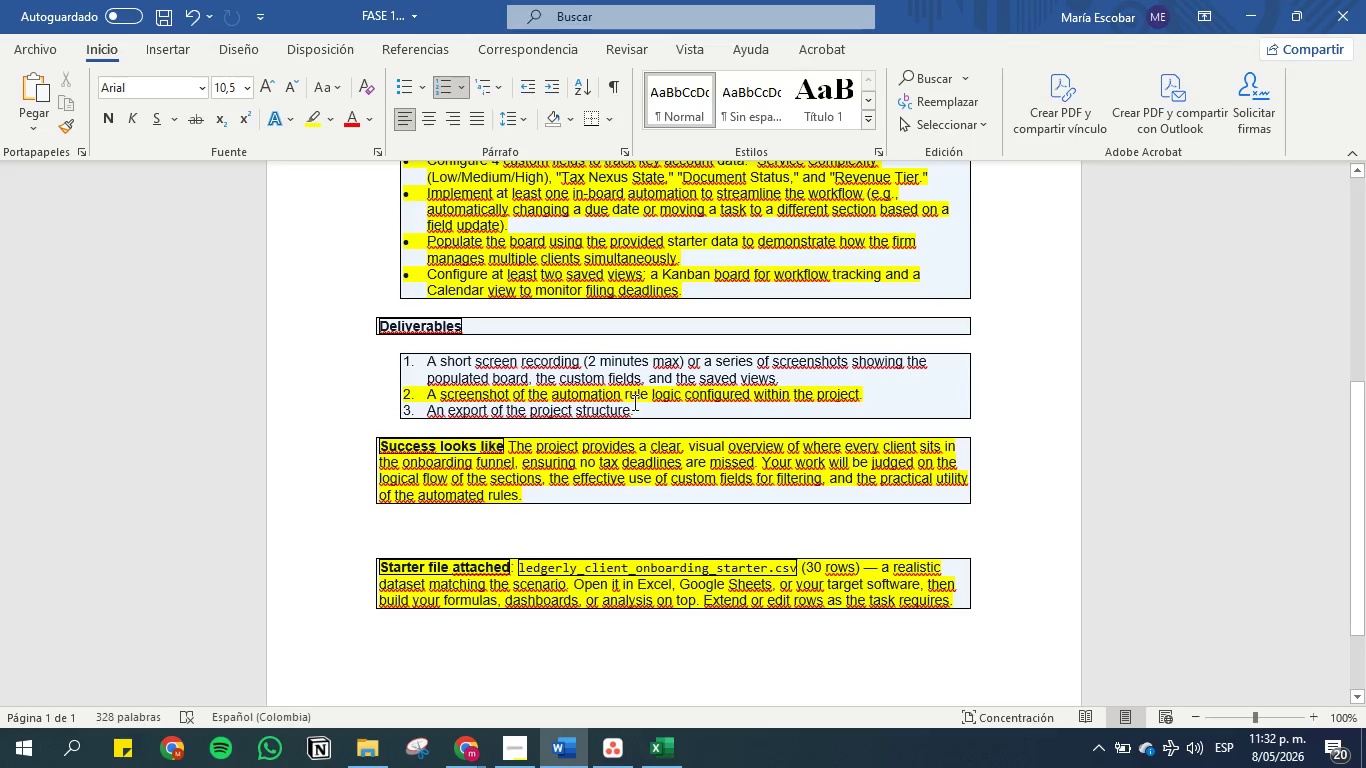 
left_click([622, 385])
 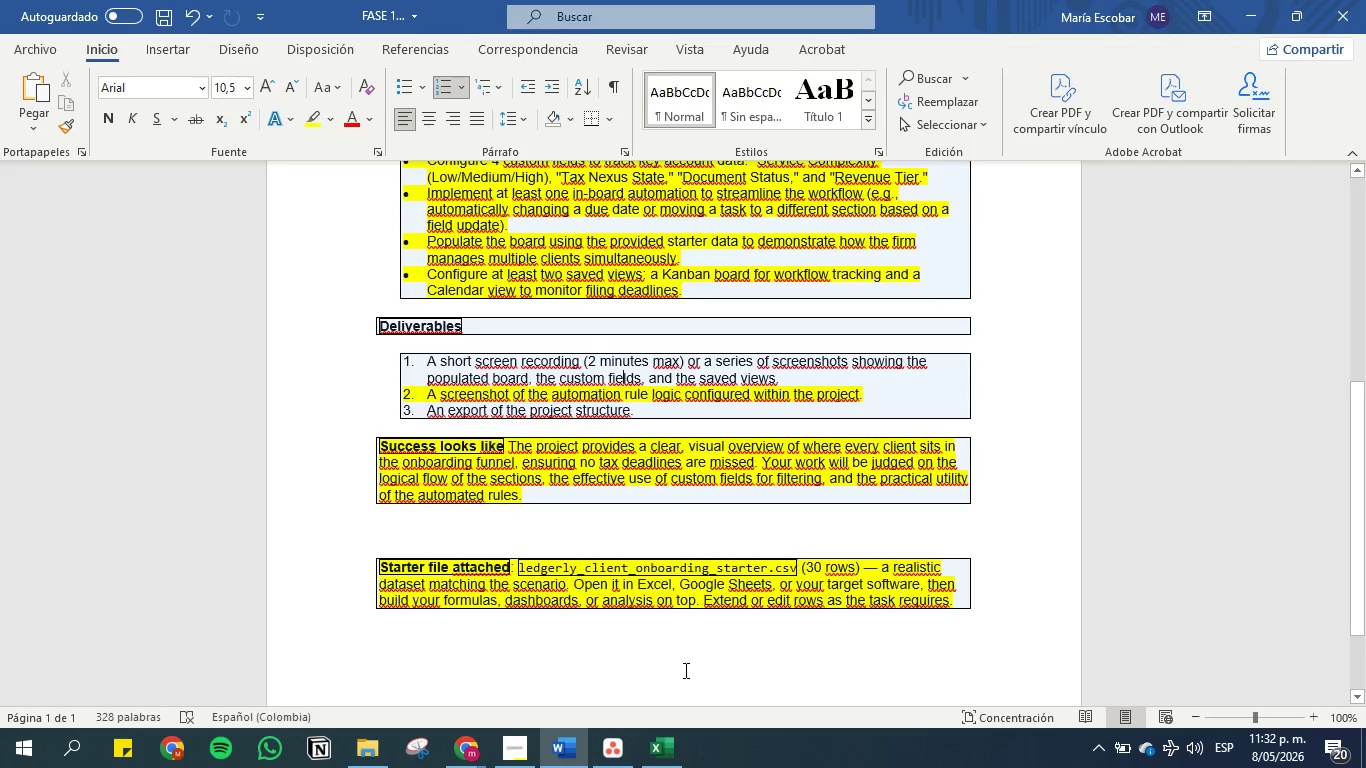 
left_click([507, 745])